 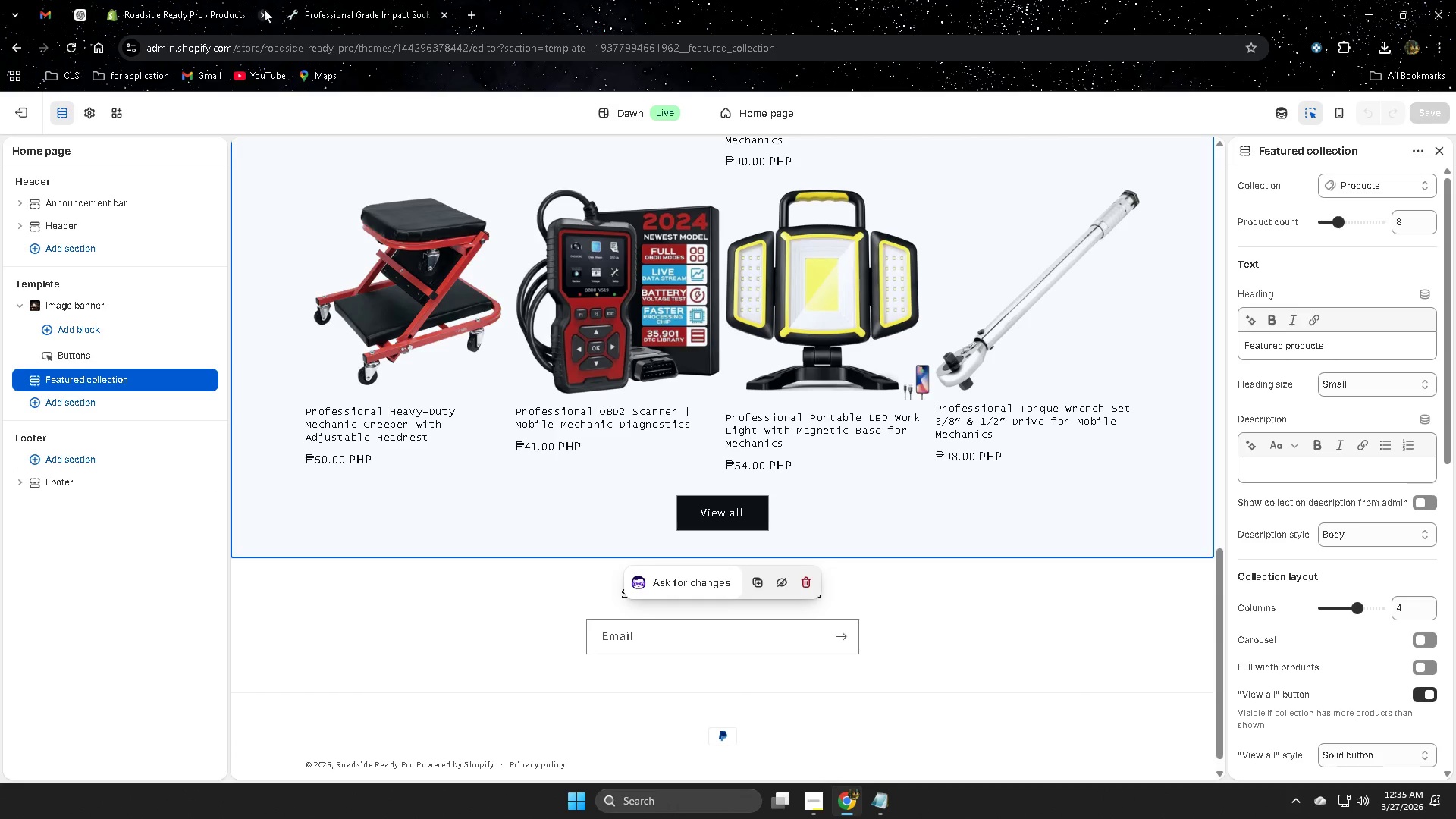 
scroll: coordinate [256, 424], scroll_direction: up, amount: 2.0
 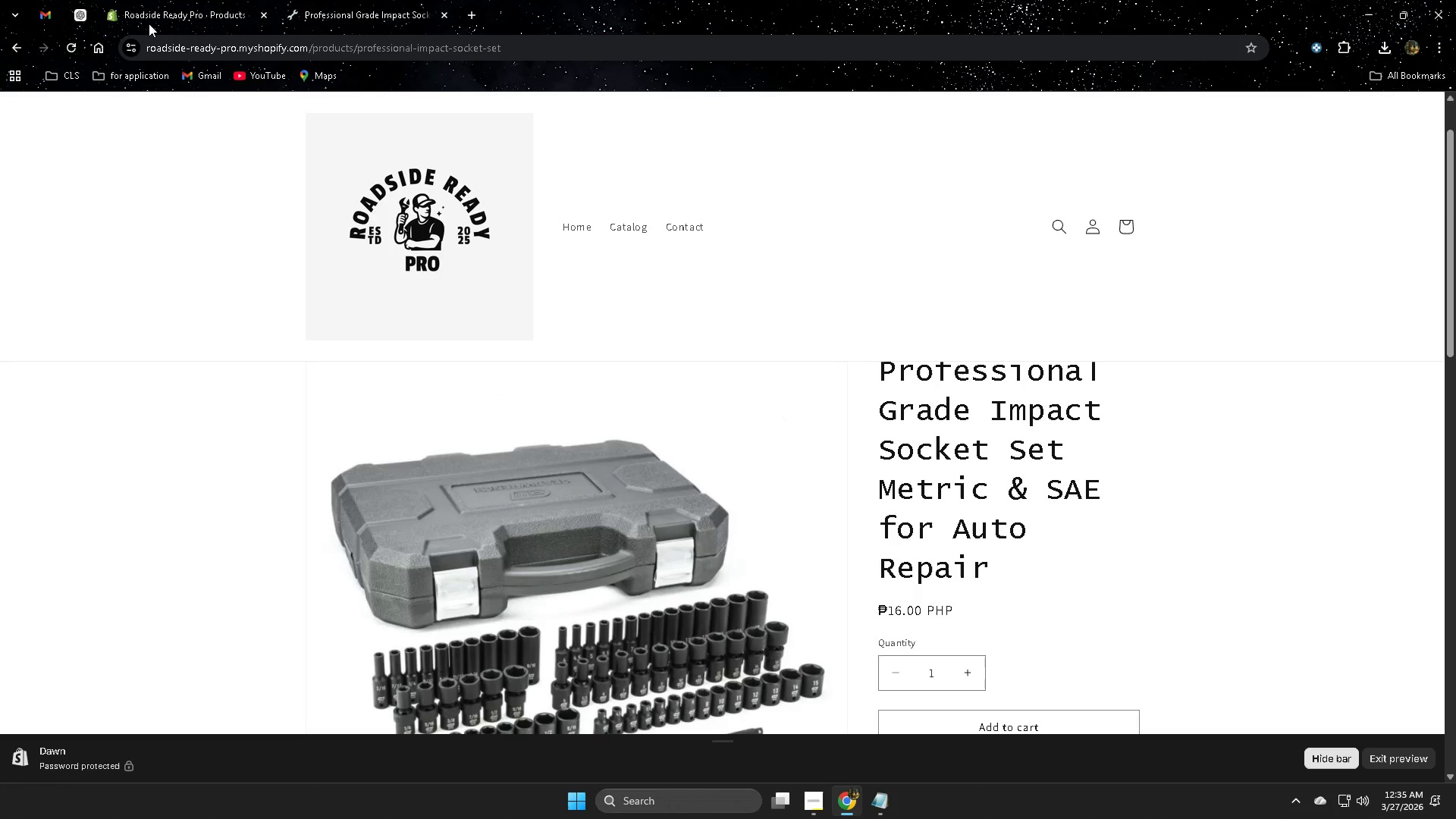 
mouse_move([145, 8])
 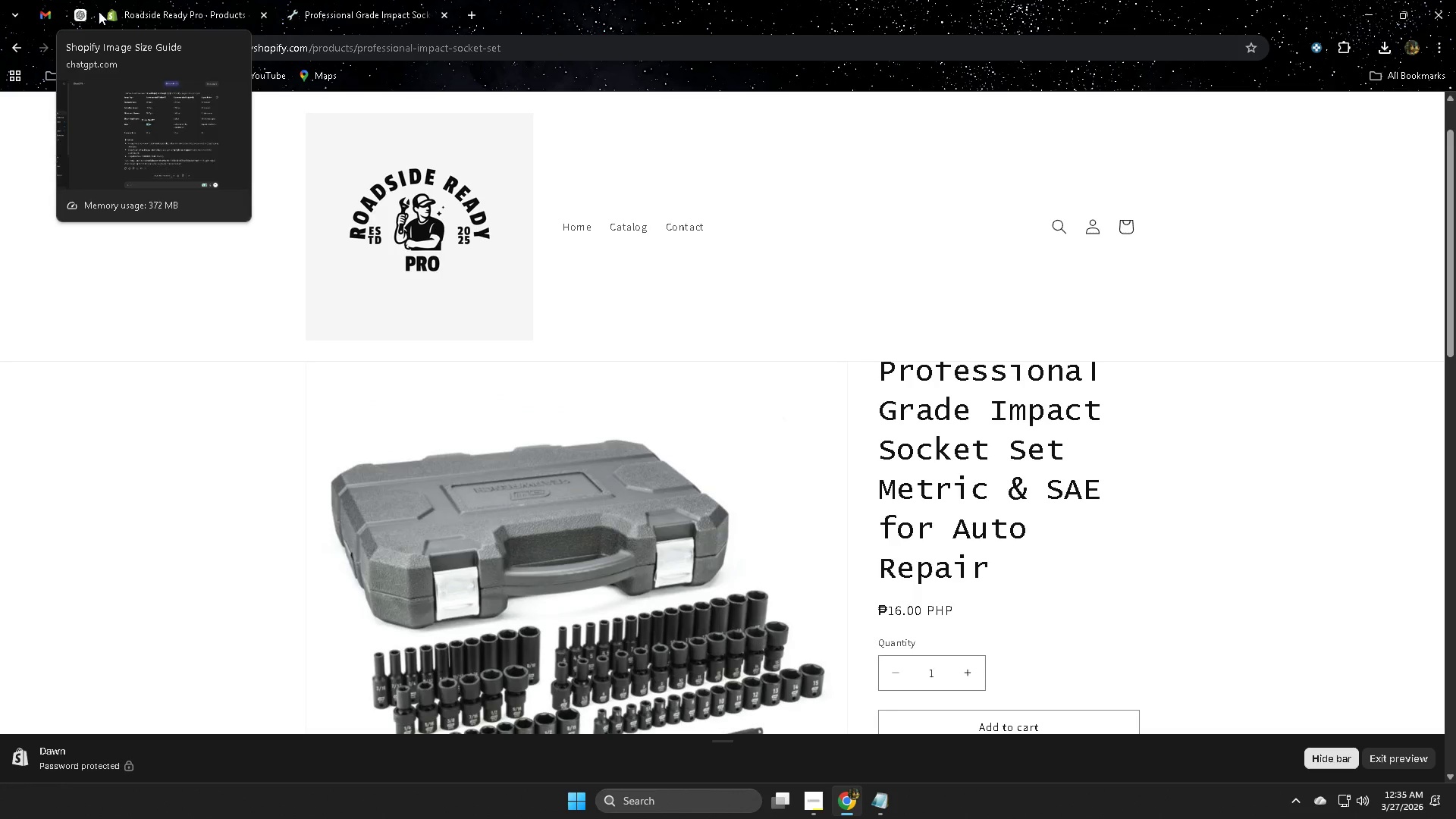 
left_click([138, 11])
 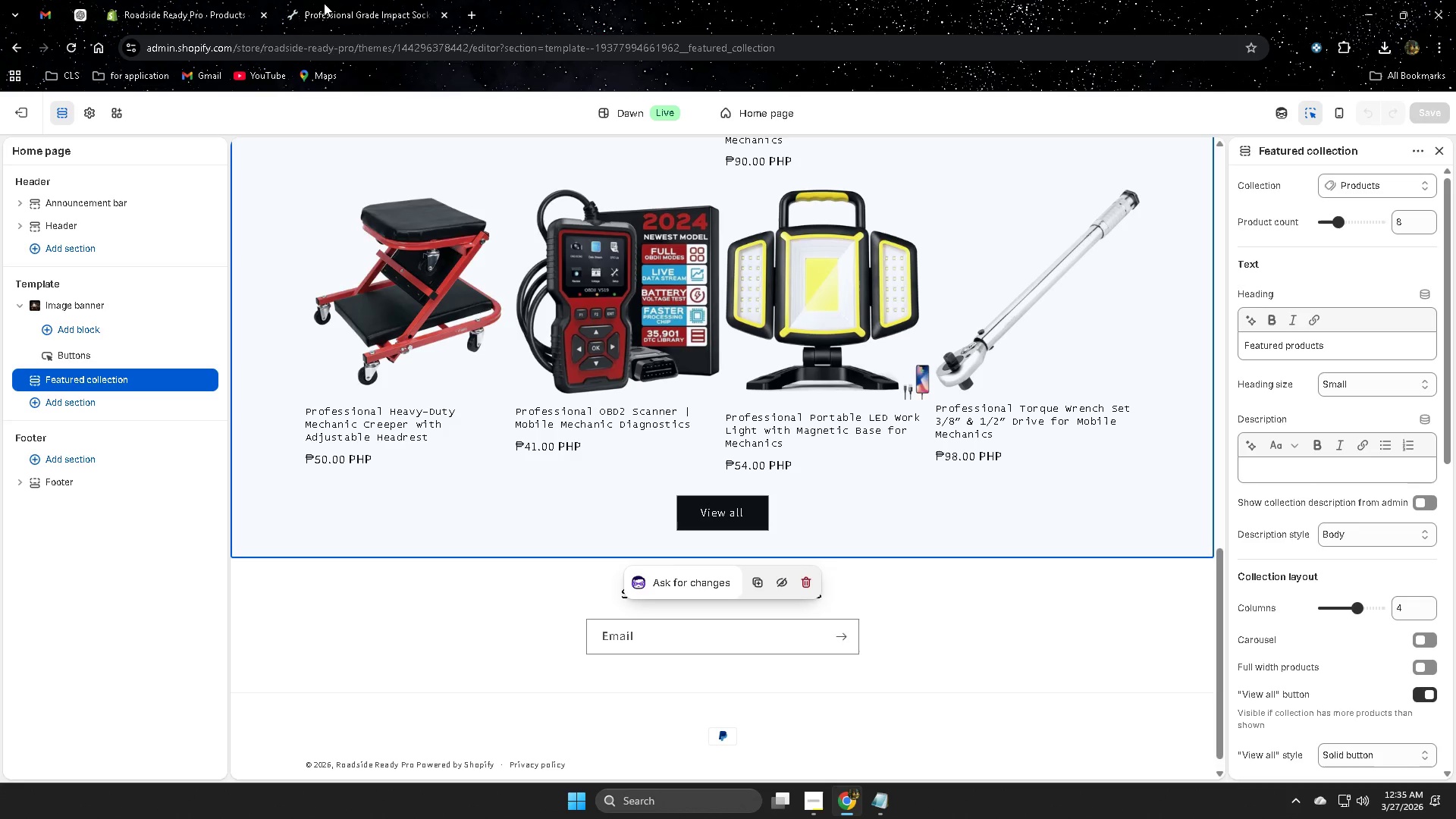 
left_click([324, 3])
 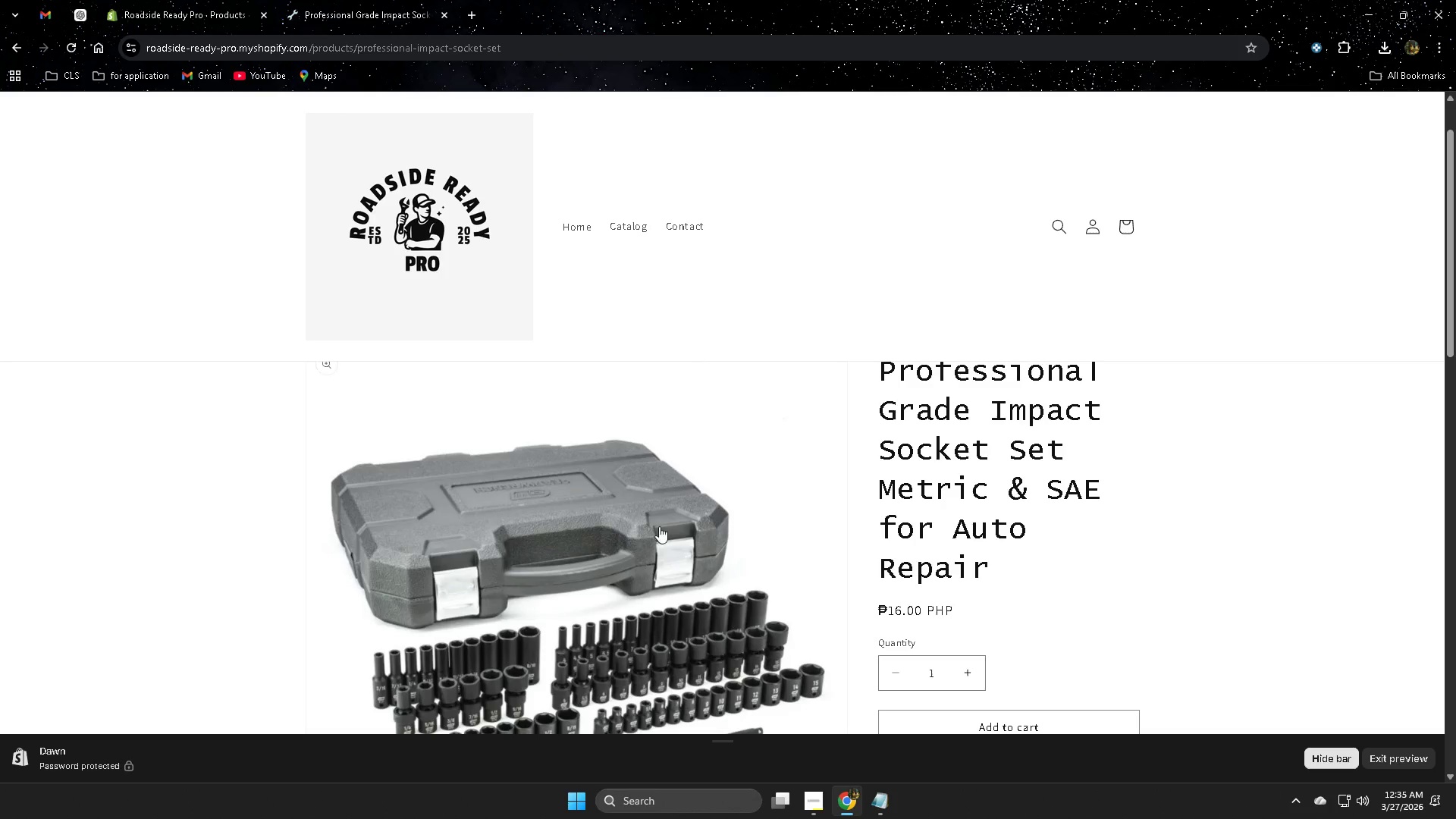 
scroll: coordinate [559, 472], scroll_direction: up, amount: 3.0
 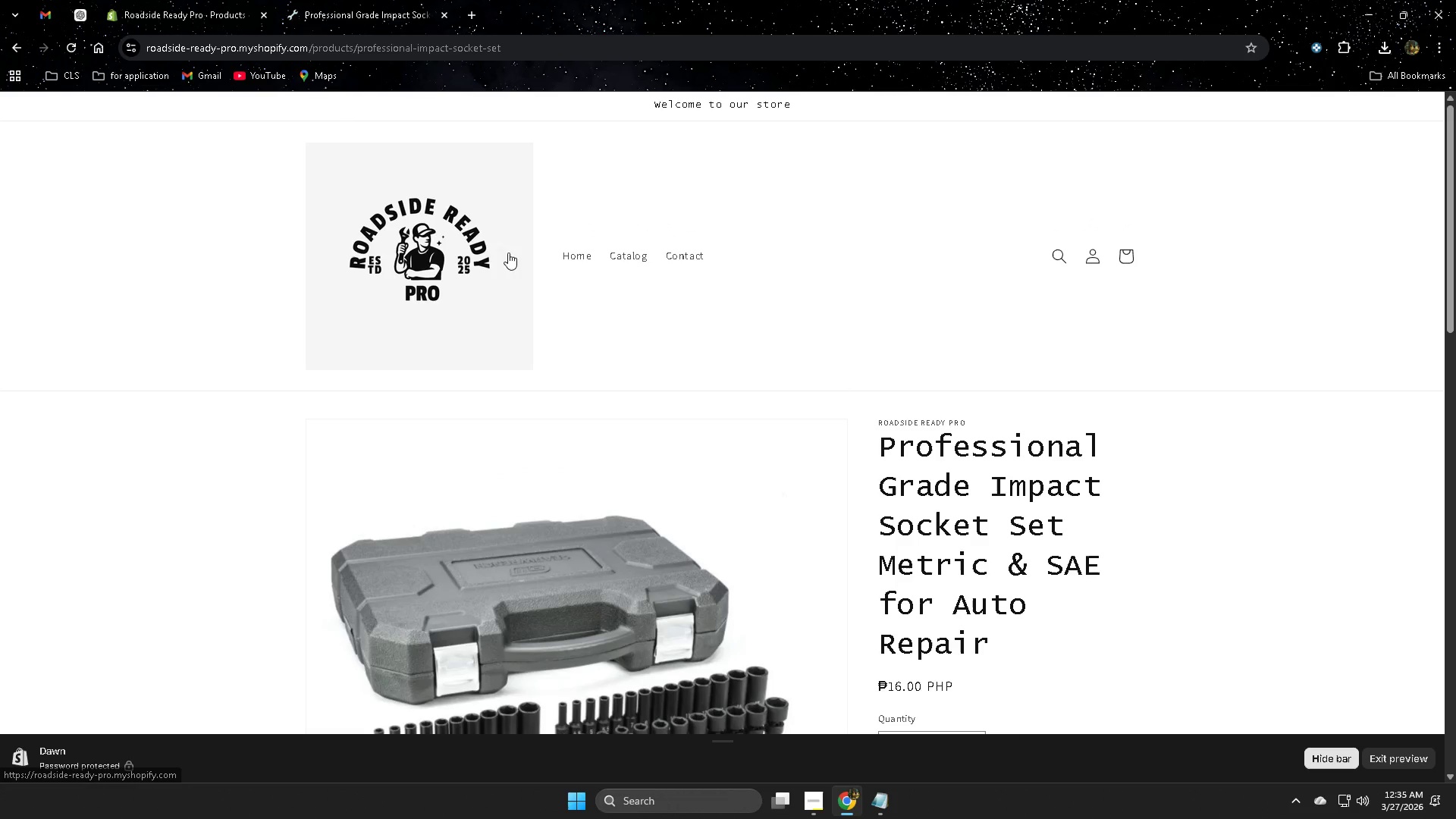 
left_click([466, 244])
 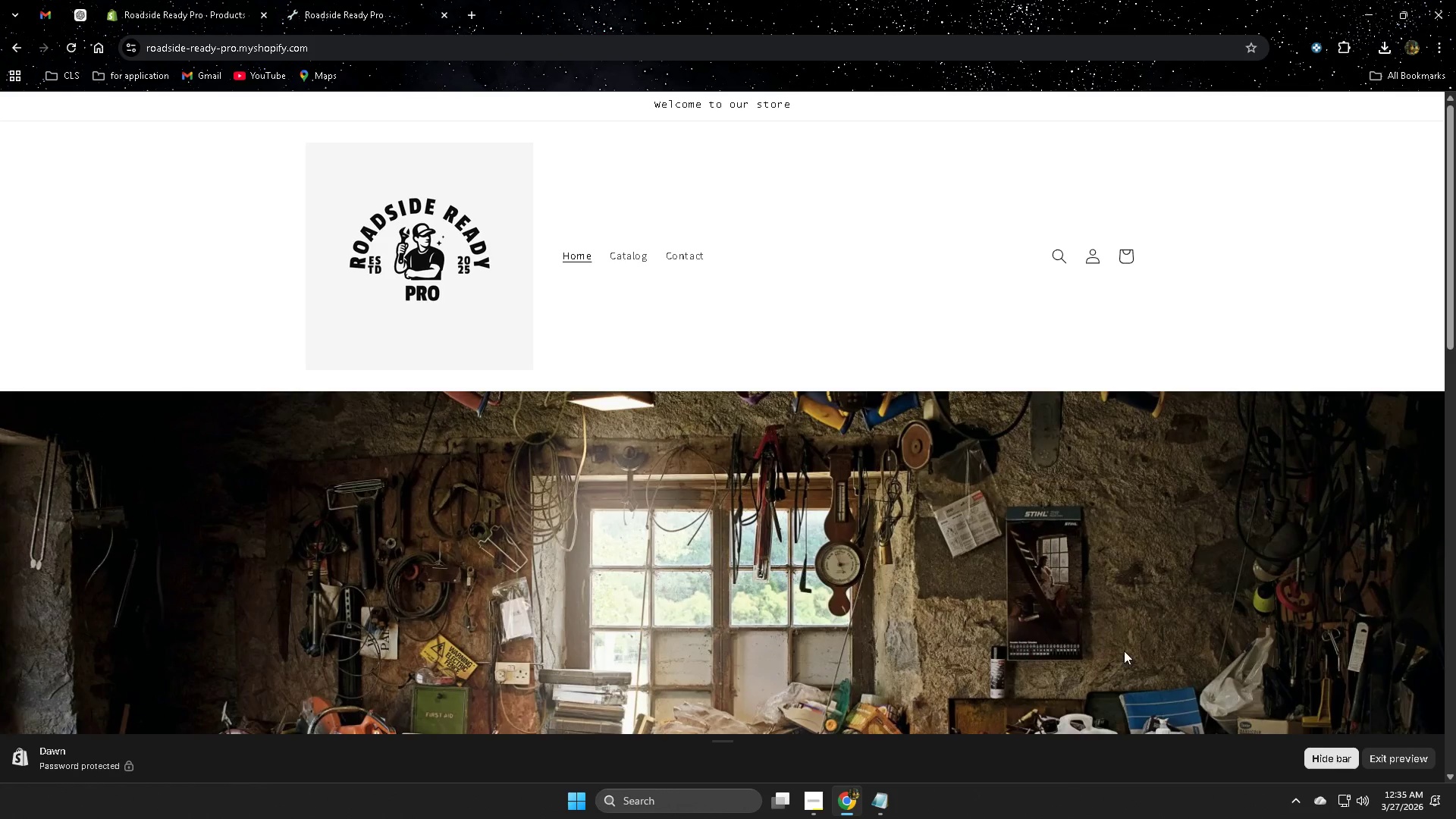 
left_click_drag(start_coordinate=[1449, 329], to_coordinate=[1435, 485])
 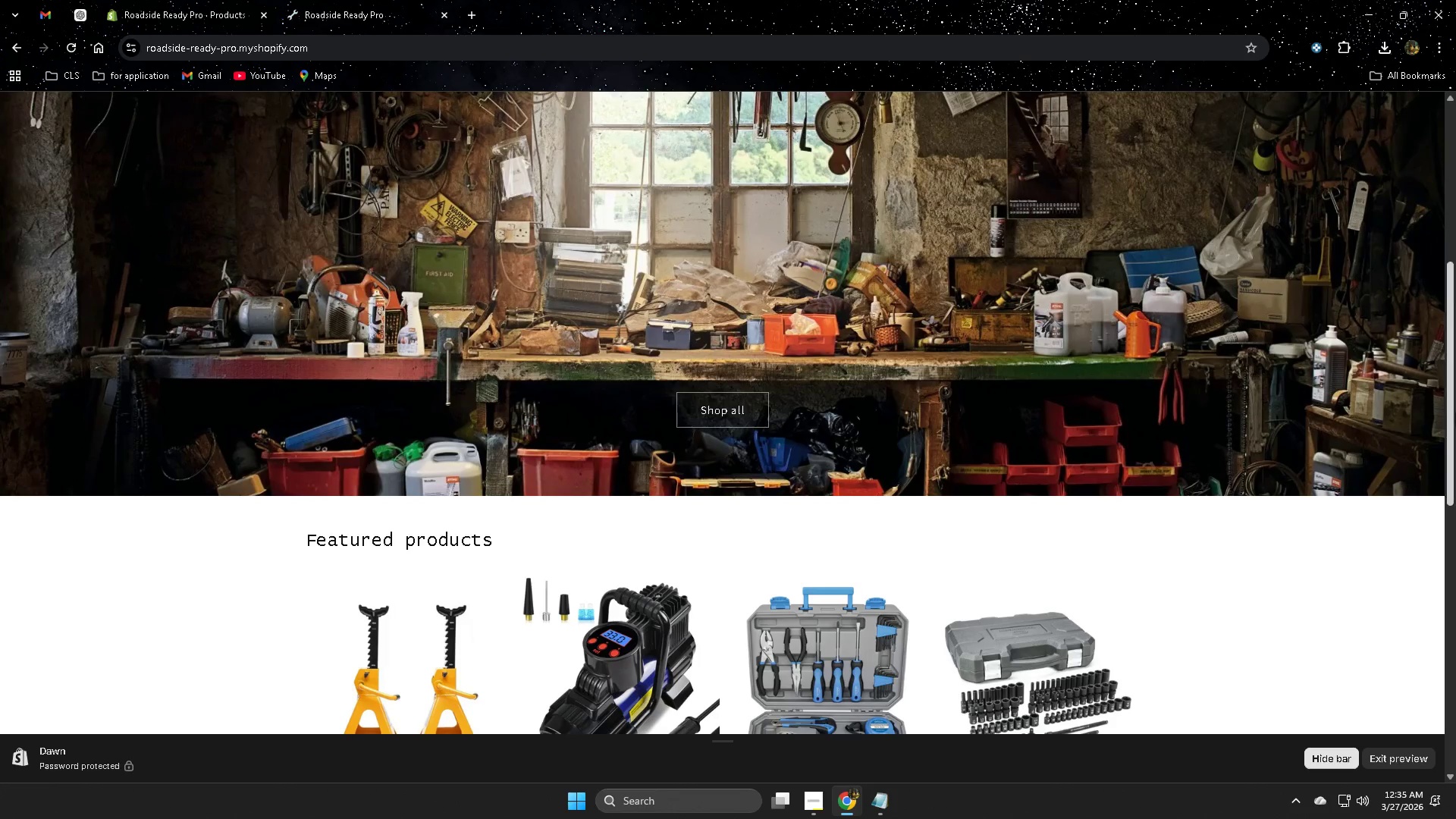 
left_click_drag(start_coordinate=[1447, 389], to_coordinate=[1435, 425])
 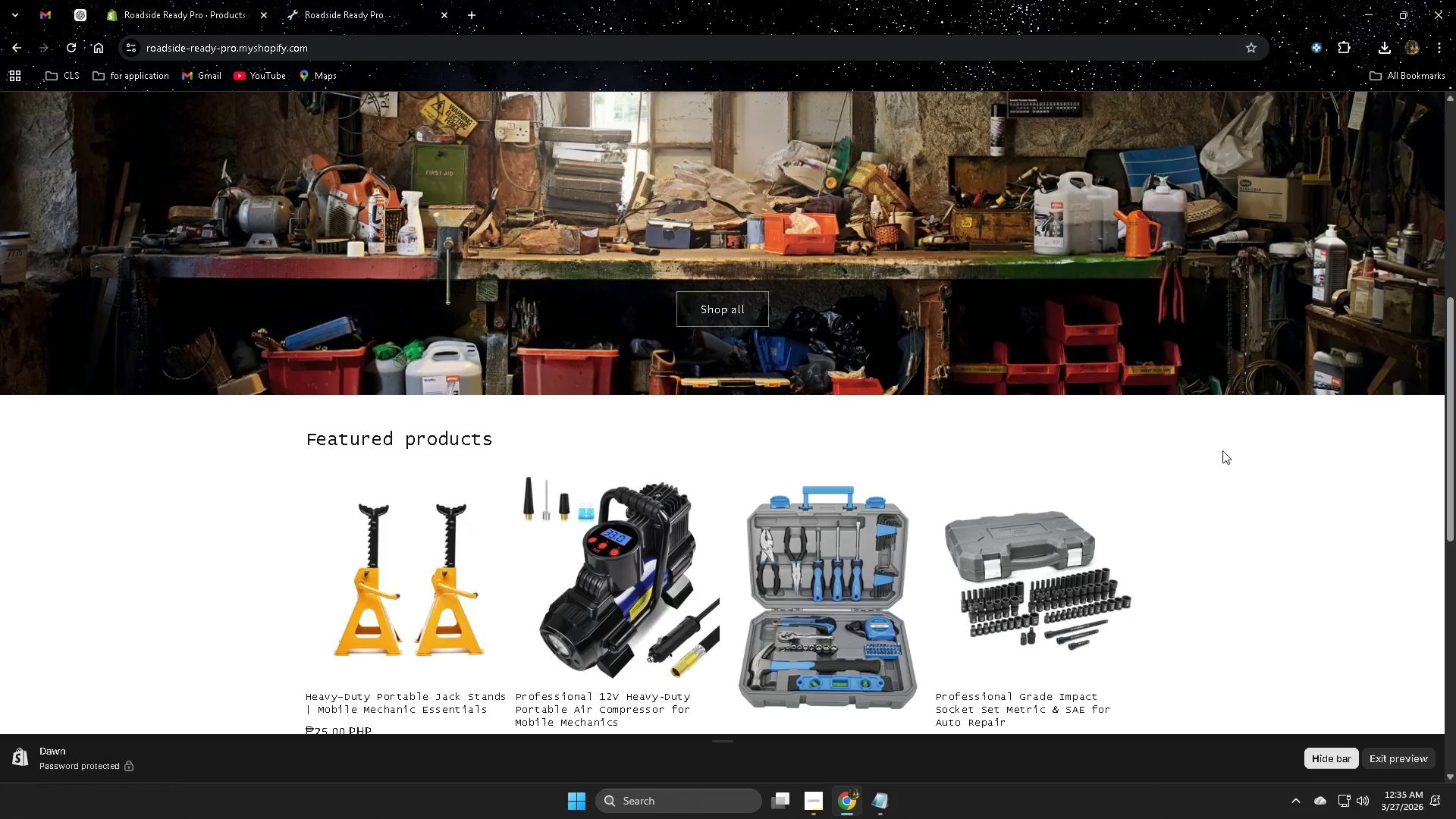 
scroll: coordinate [1382, 469], scroll_direction: up, amount: 6.0
 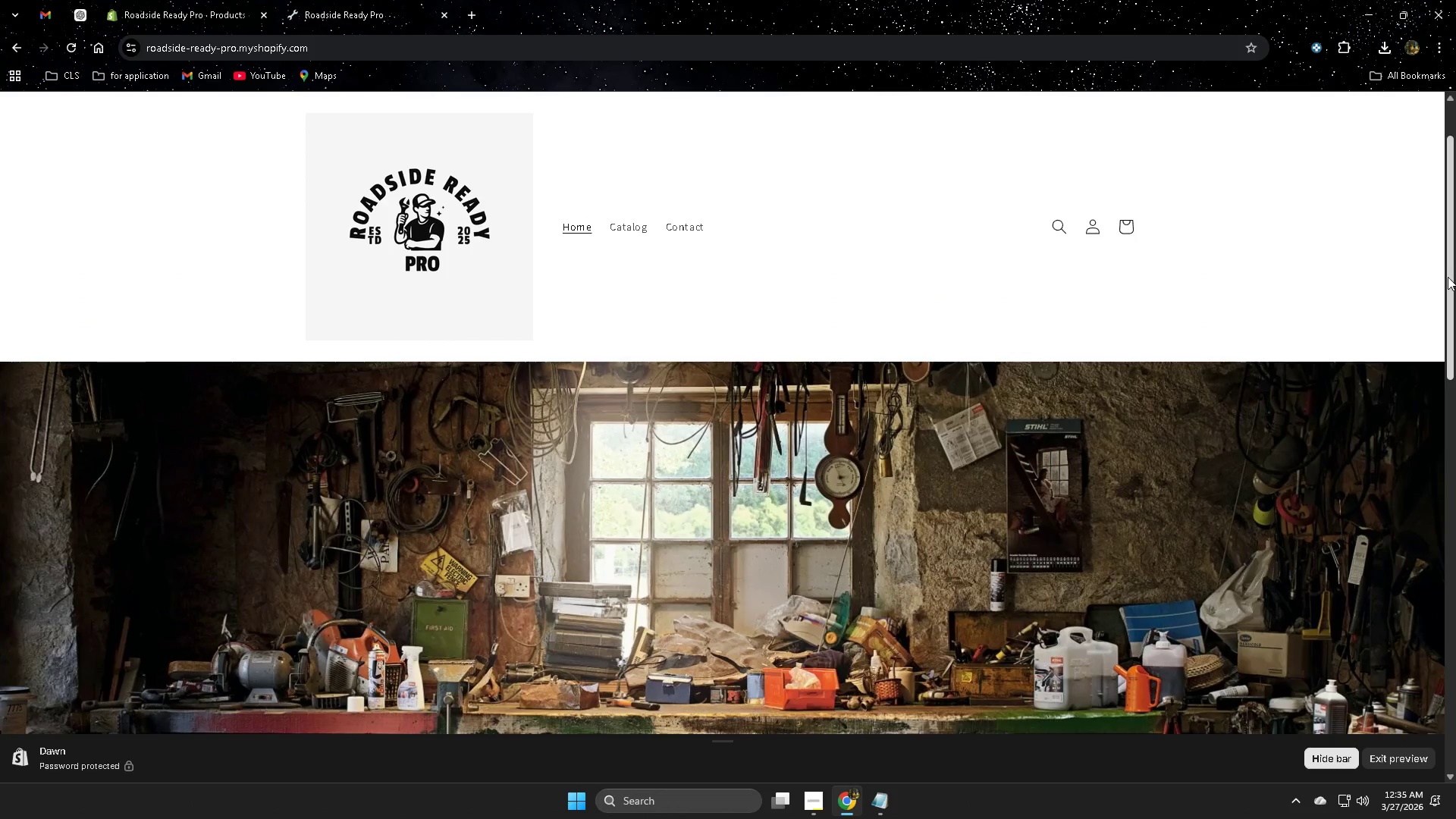 
left_click_drag(start_coordinate=[1447, 278], to_coordinate=[1443, 329])
 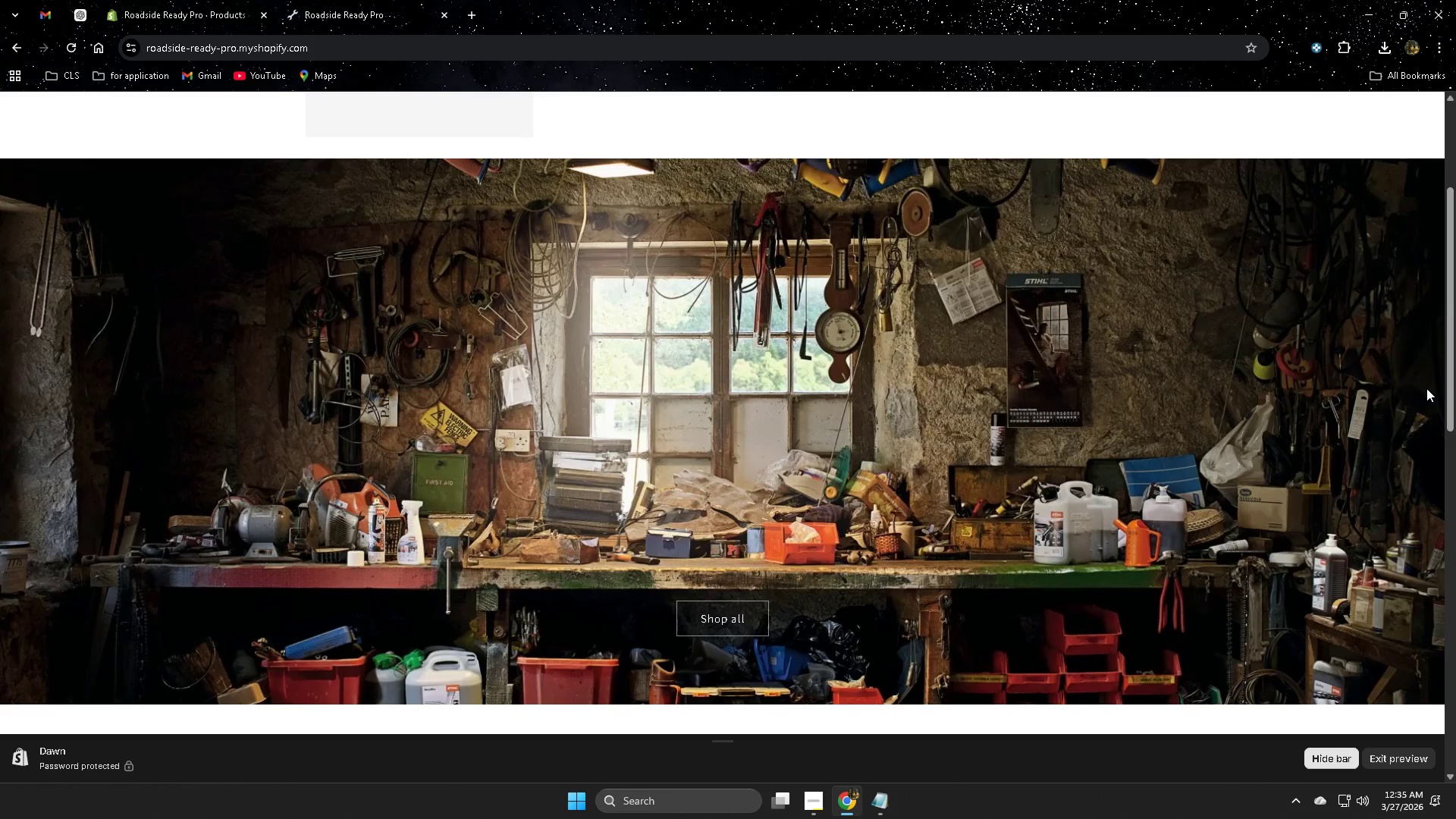 
wait(10.25)
 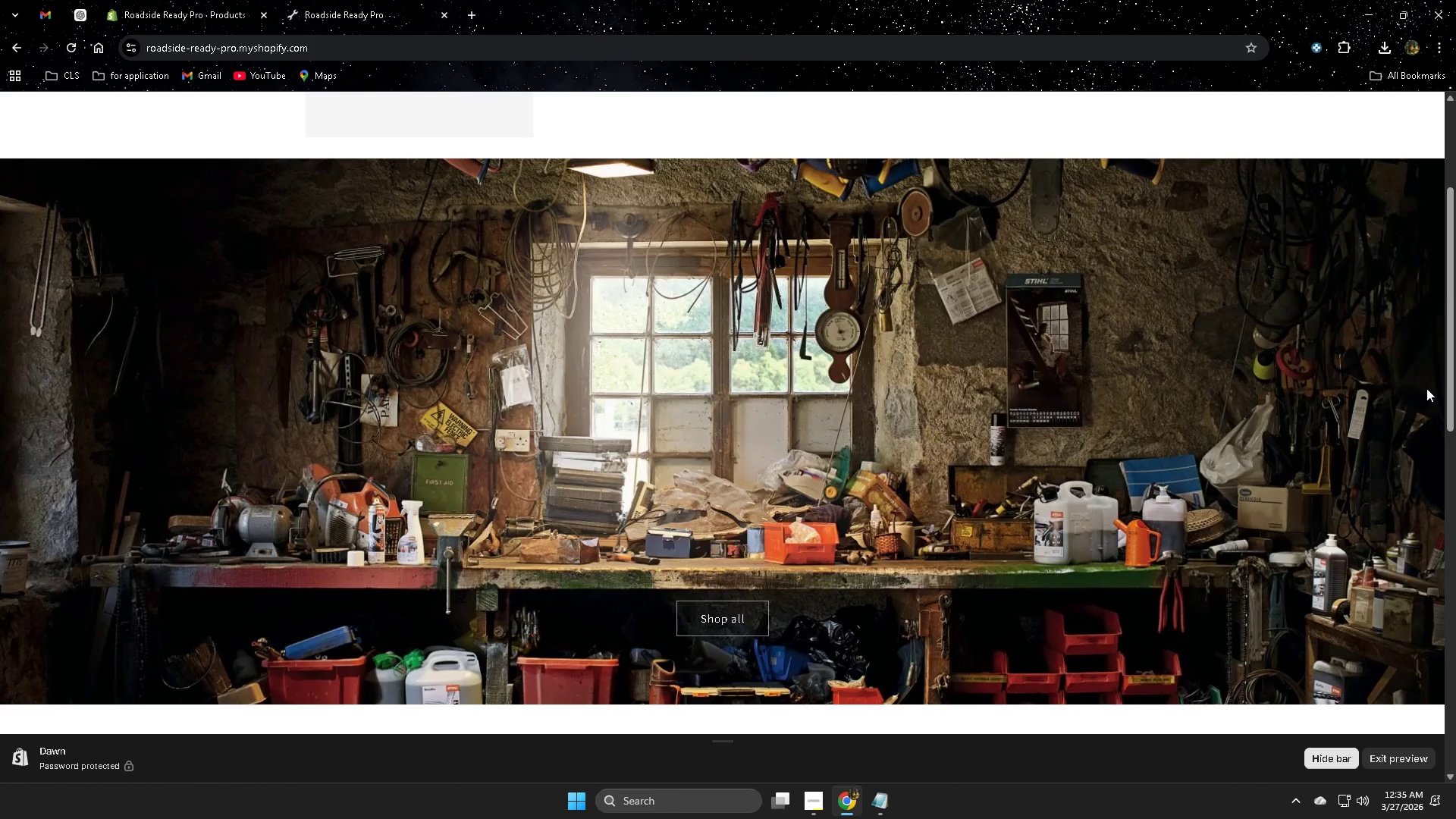 
left_click_drag(start_coordinate=[1450, 278], to_coordinate=[1455, 394])
 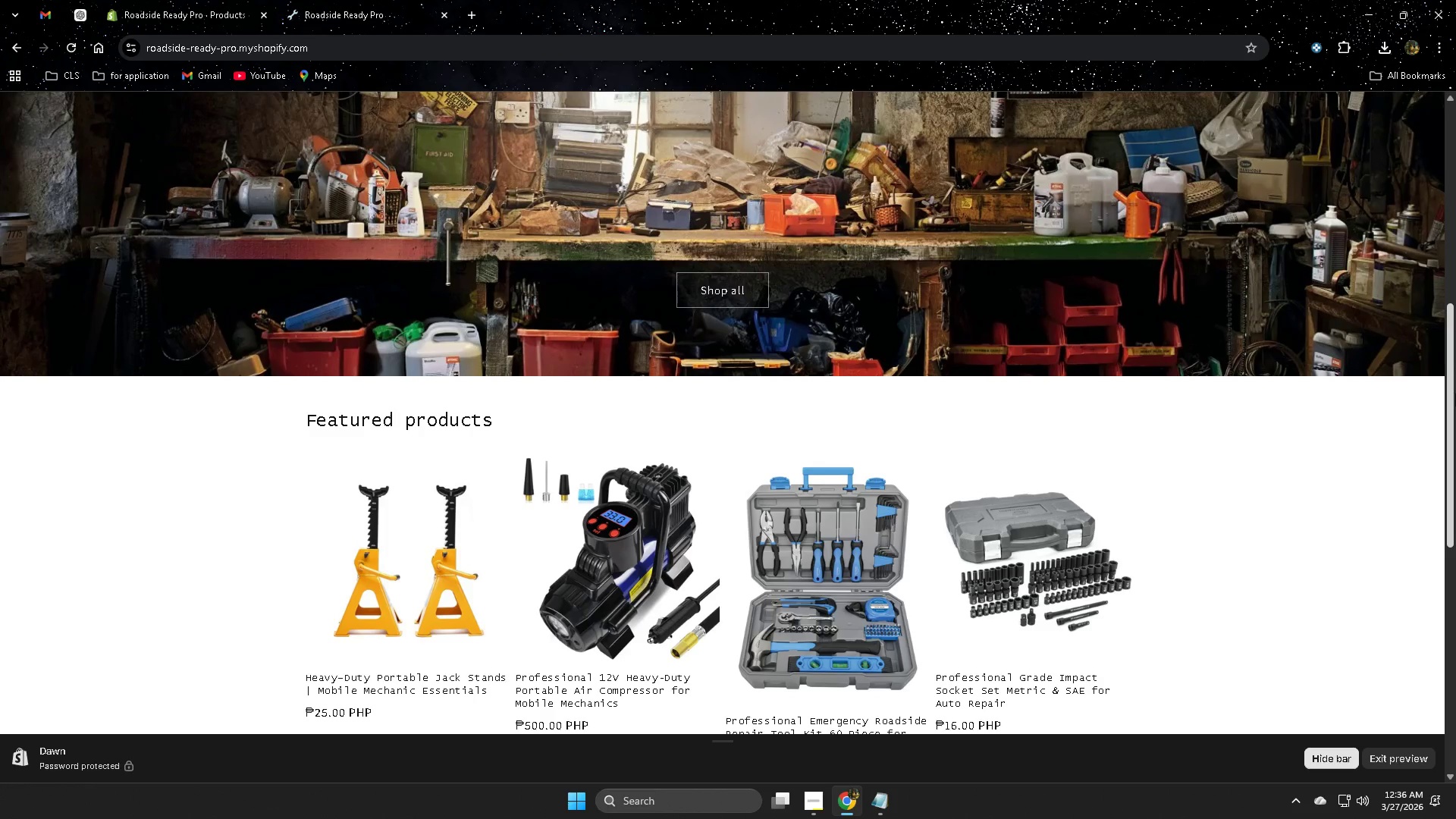 
left_click([1455, 394])
 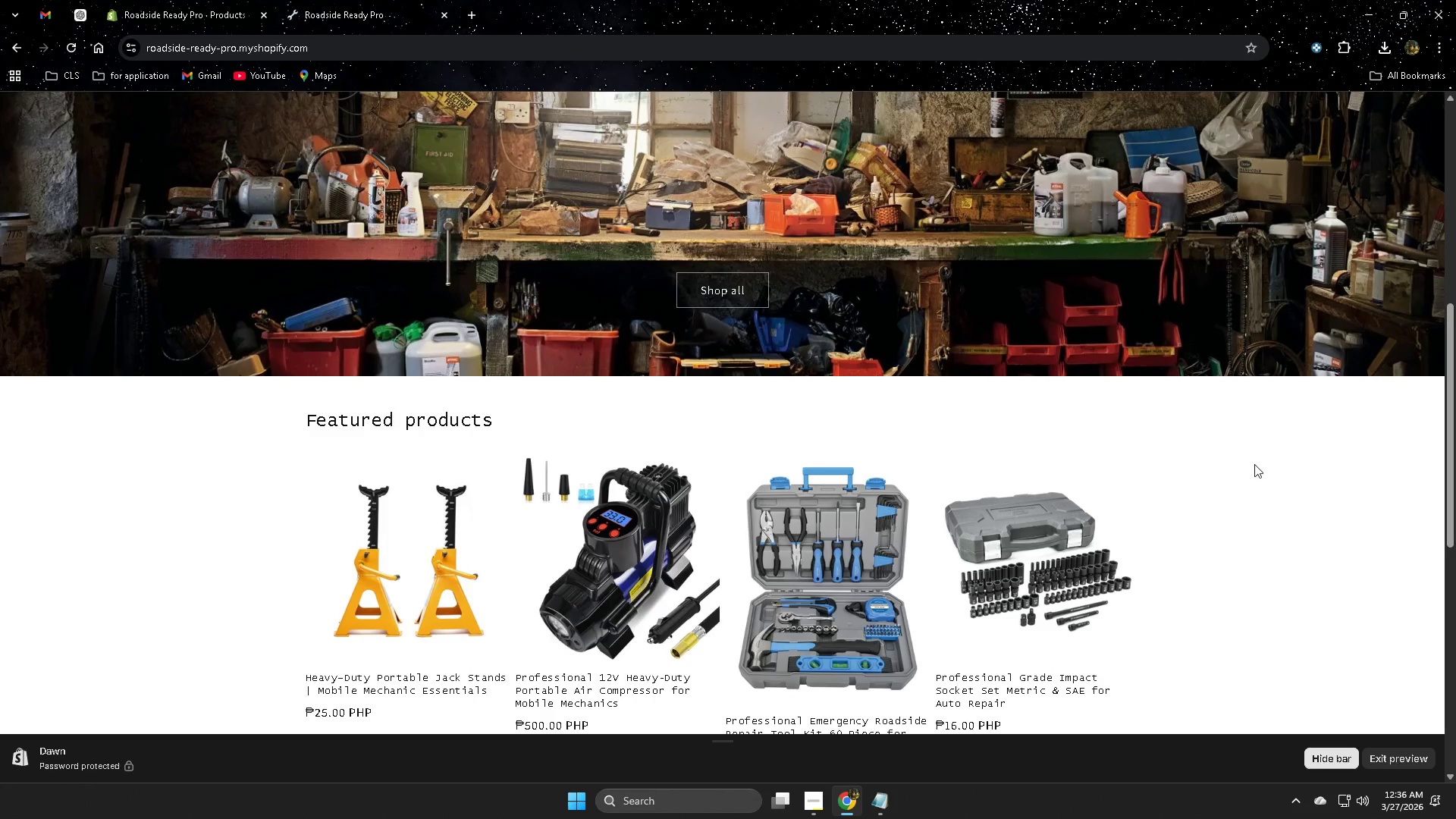 
scroll: coordinate [1254, 464], scroll_direction: down, amount: 1.0
 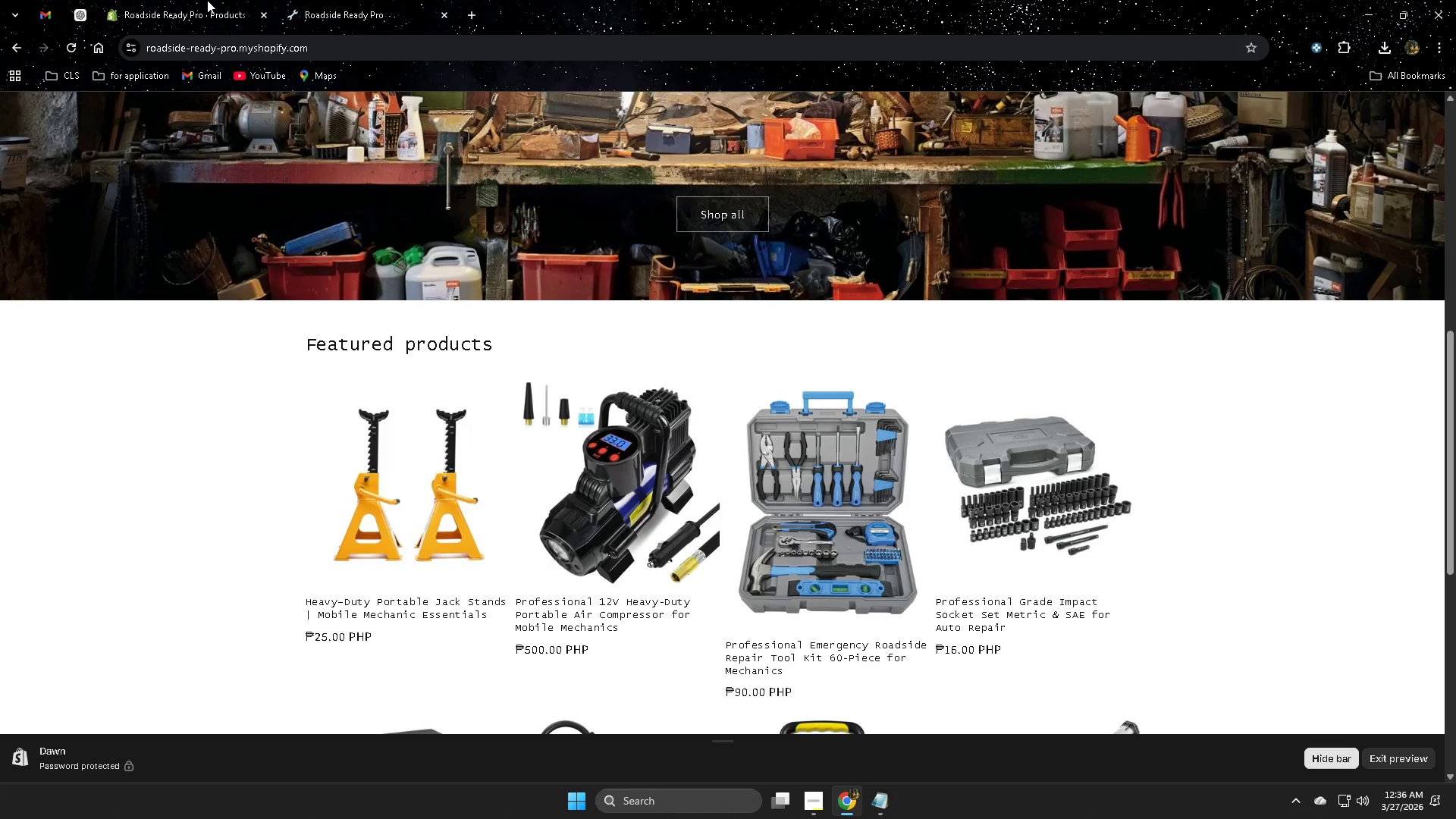 
left_click([203, 1])
 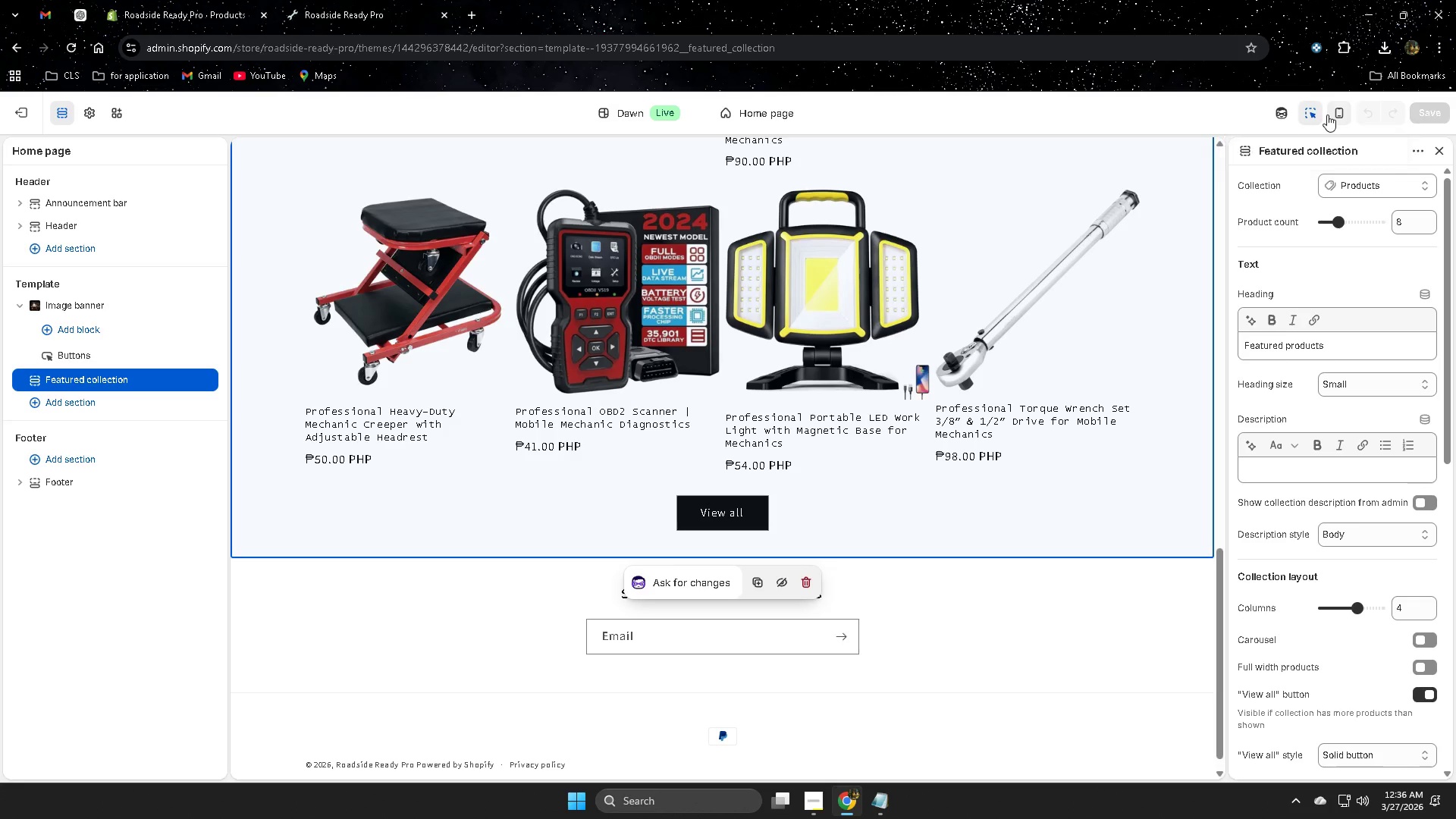 
left_click([1330, 117])
 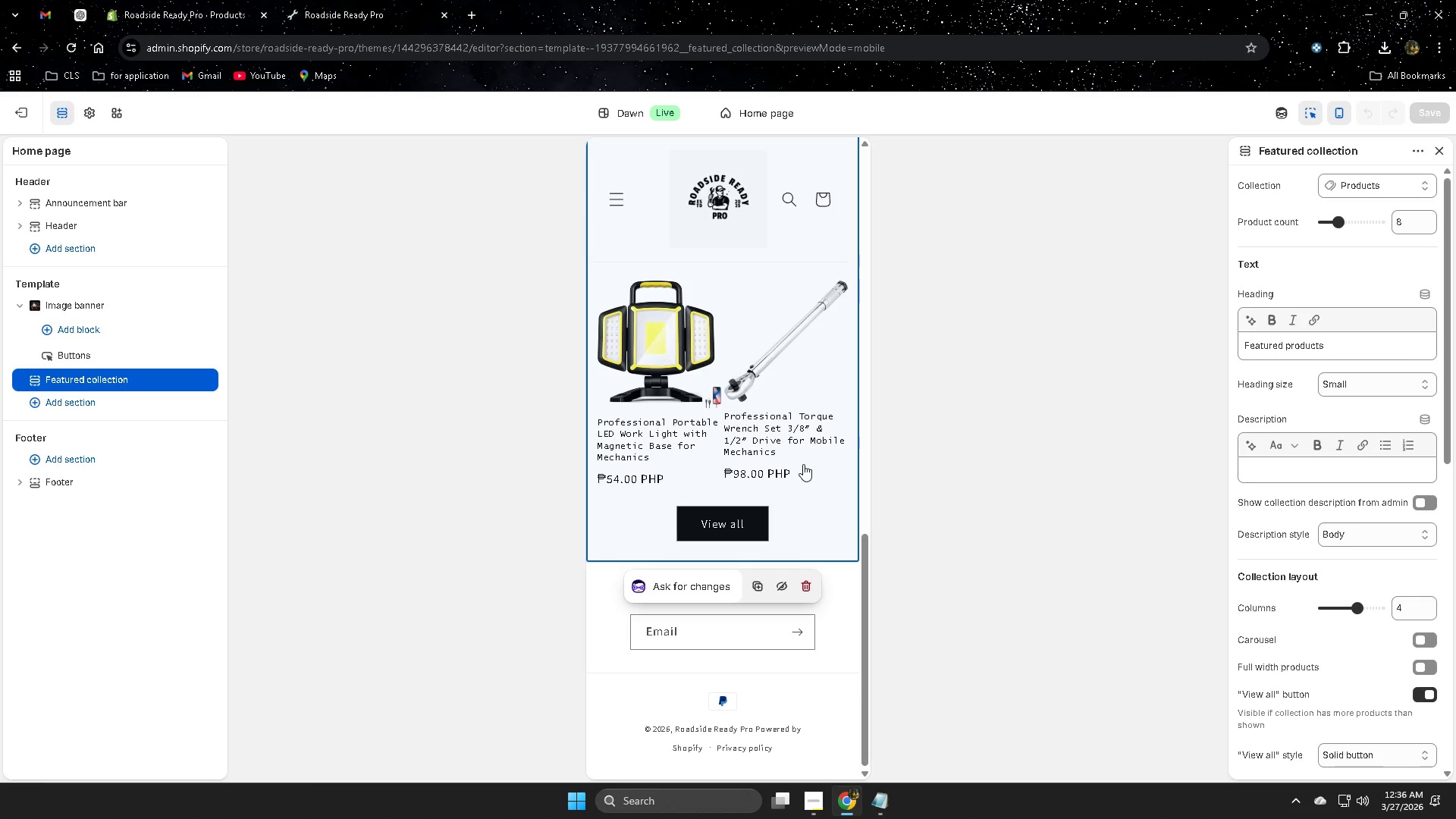 
scroll: coordinate [803, 458], scroll_direction: up, amount: 13.0
 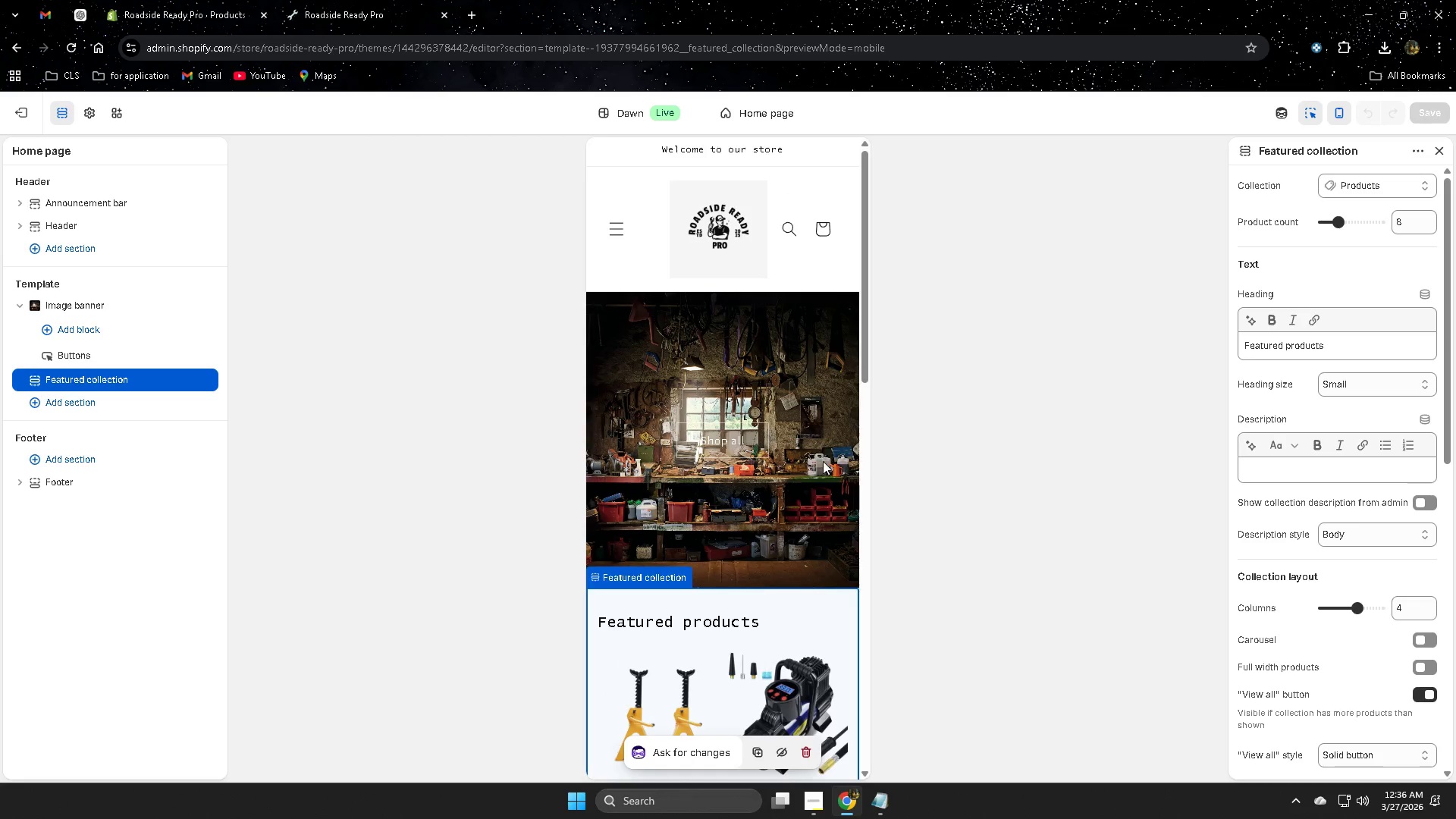 
scroll: coordinate [827, 462], scroll_direction: down, amount: 1.0
 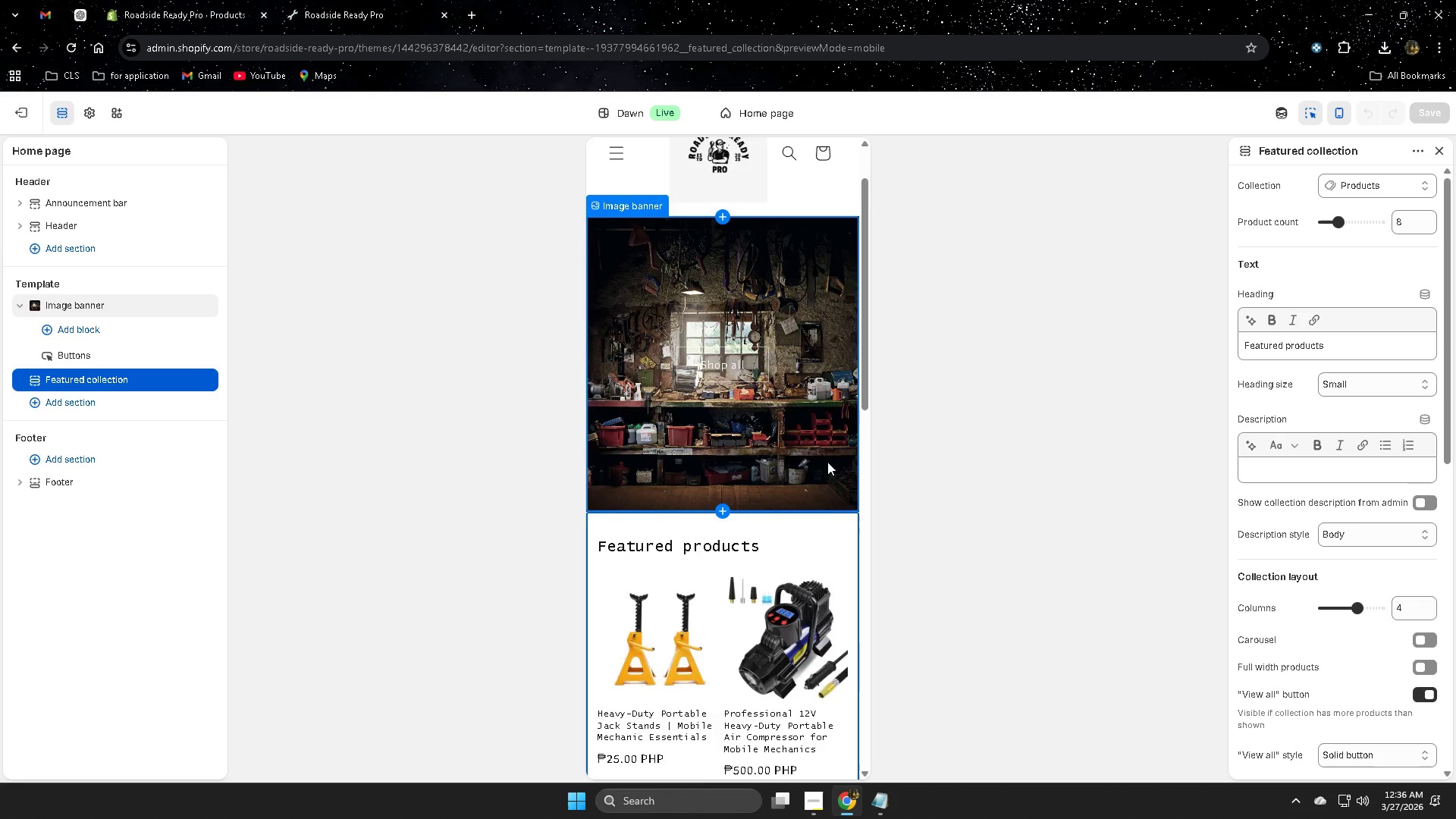 
scroll: coordinate [827, 462], scroll_direction: up, amount: 1.0